 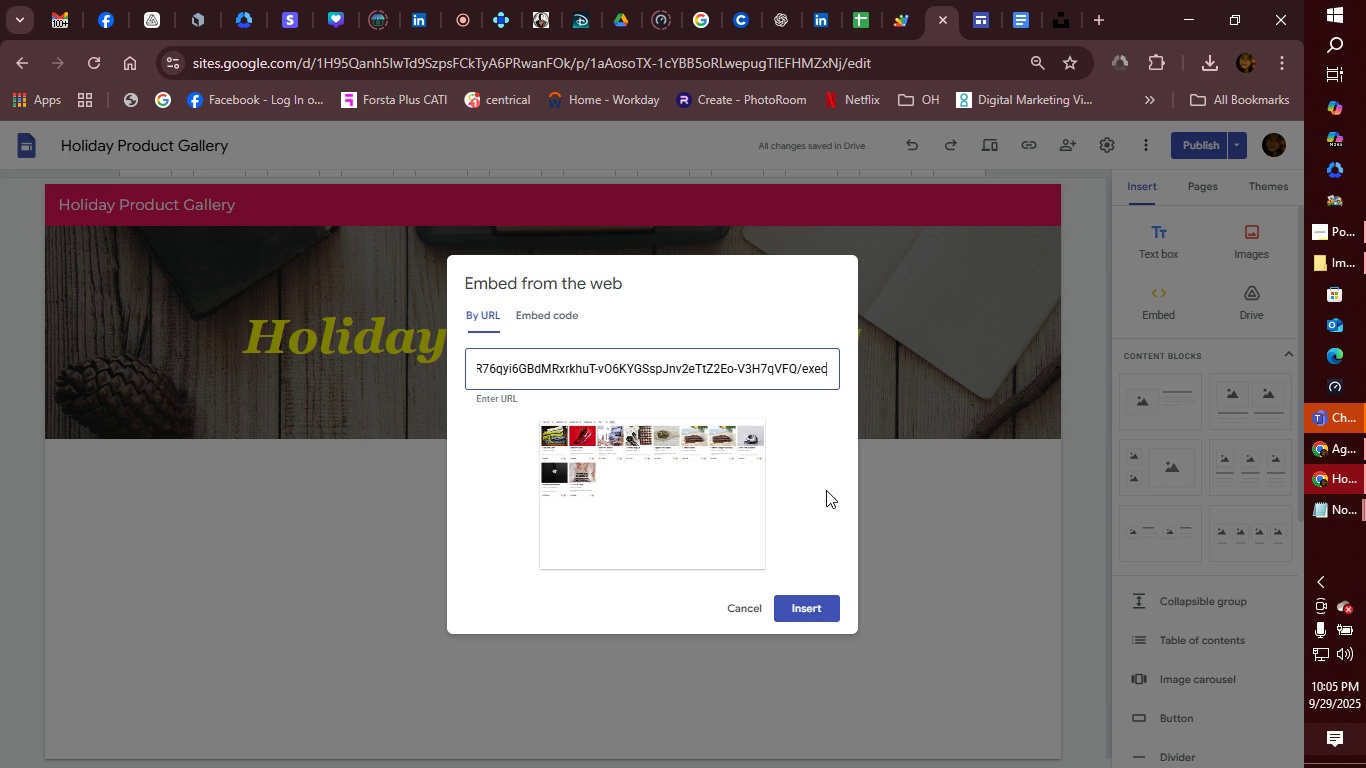 
left_click([746, 605])
 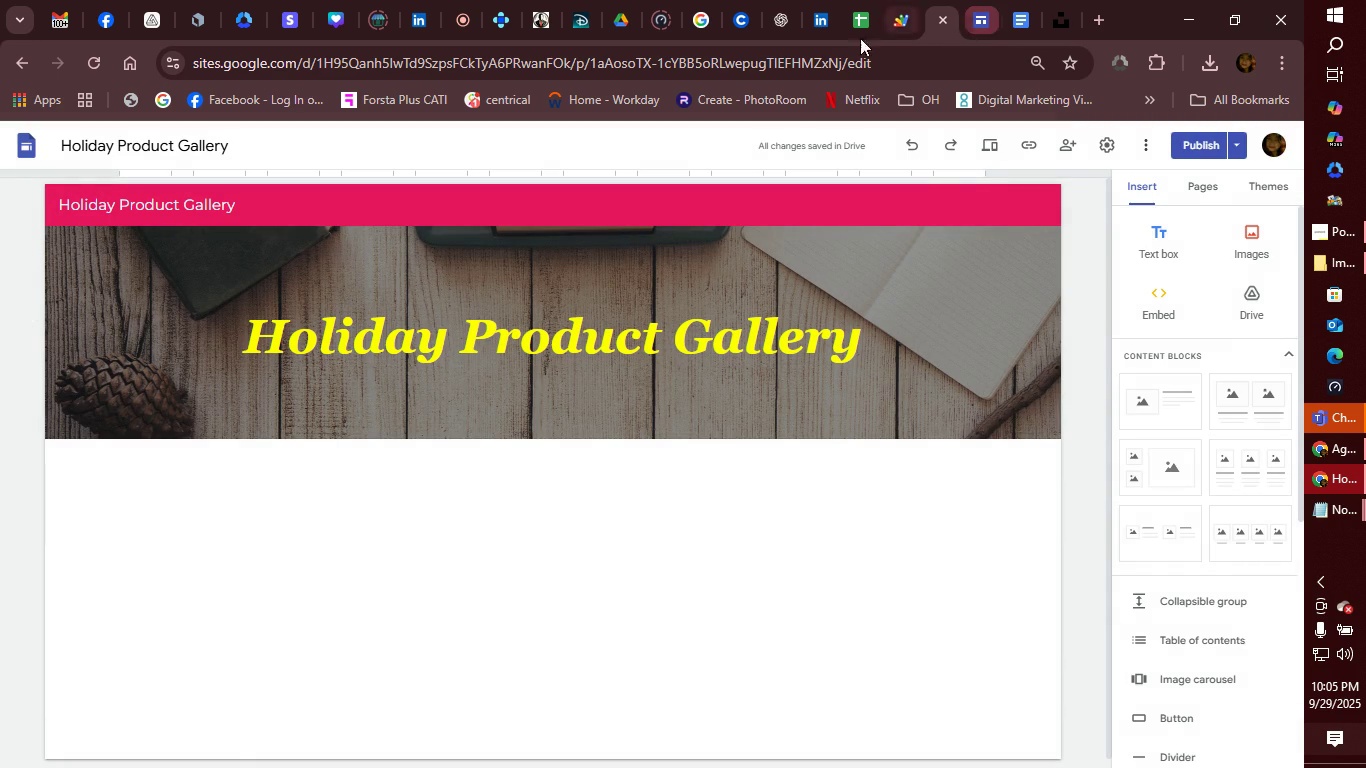 
left_click([853, 20])
 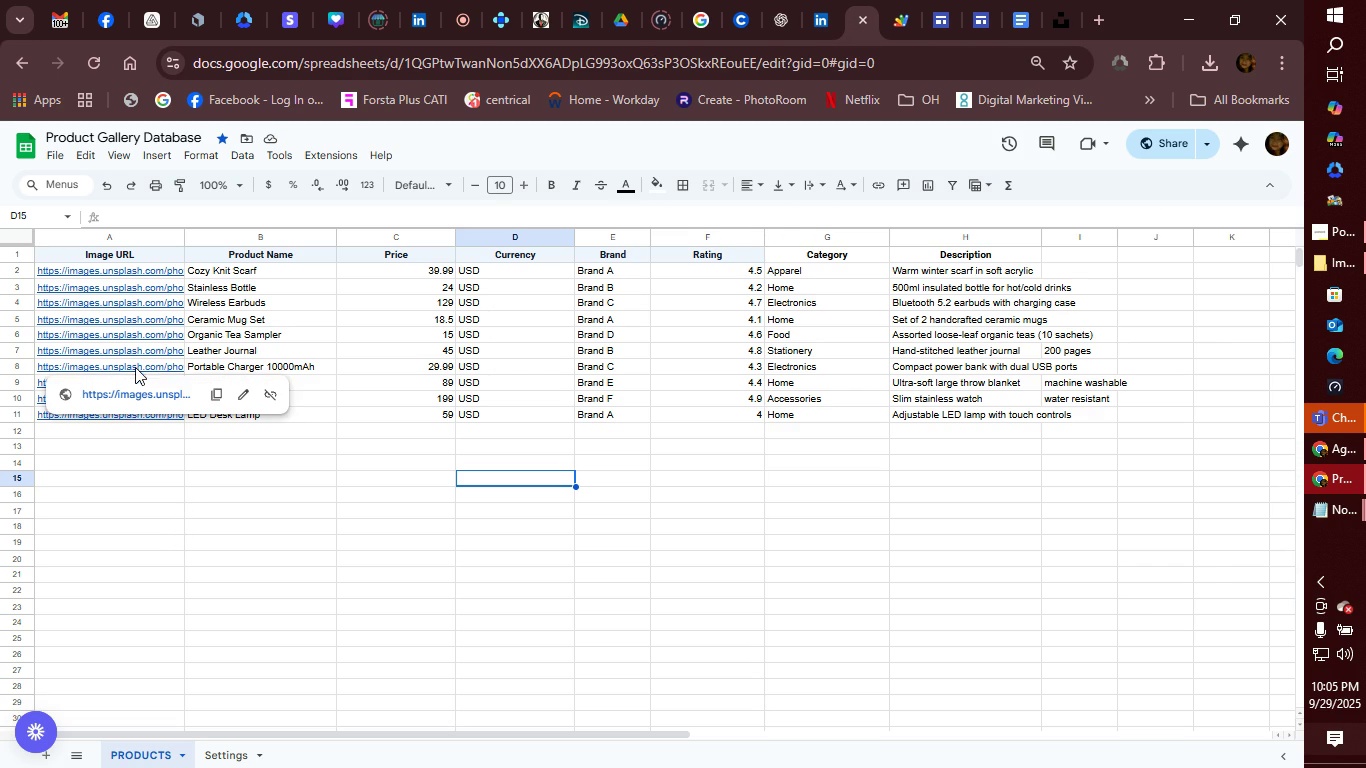 
double_click([135, 367])
 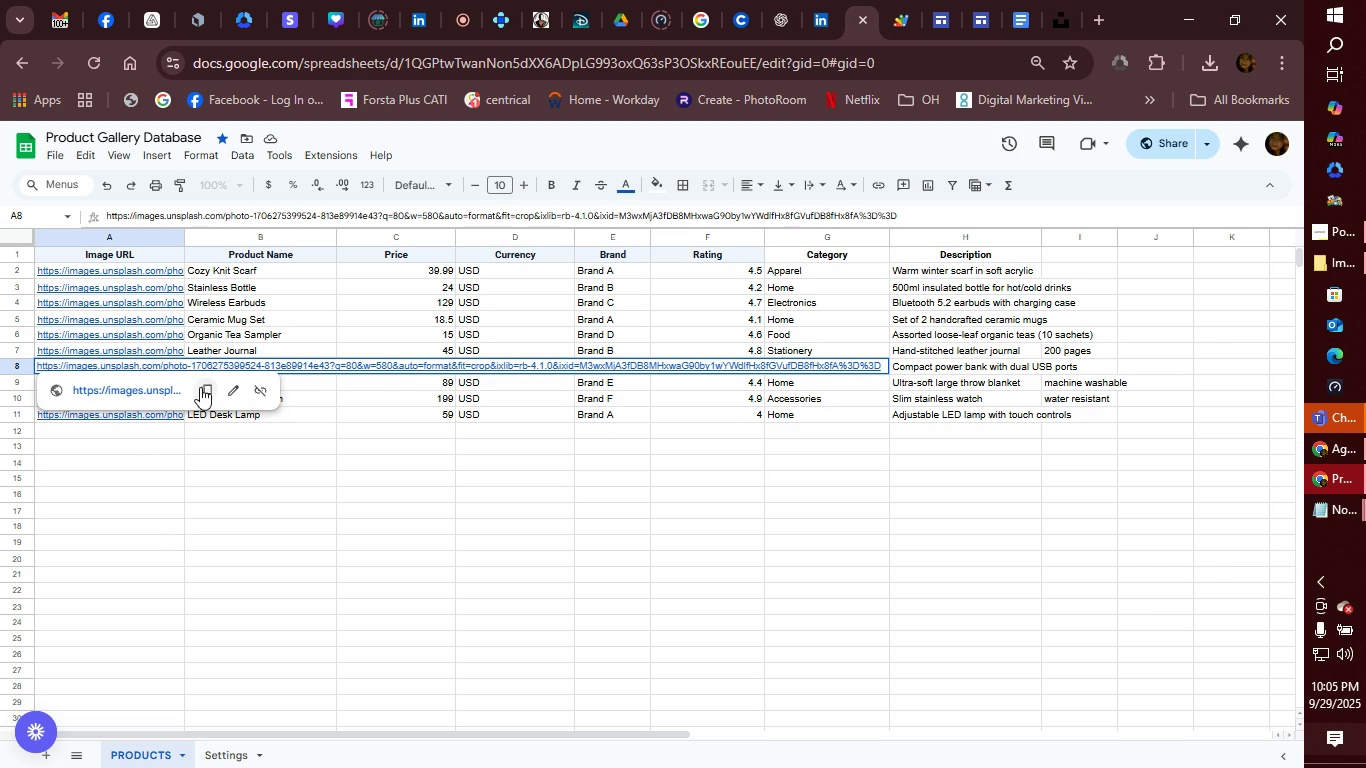 
left_click([209, 387])
 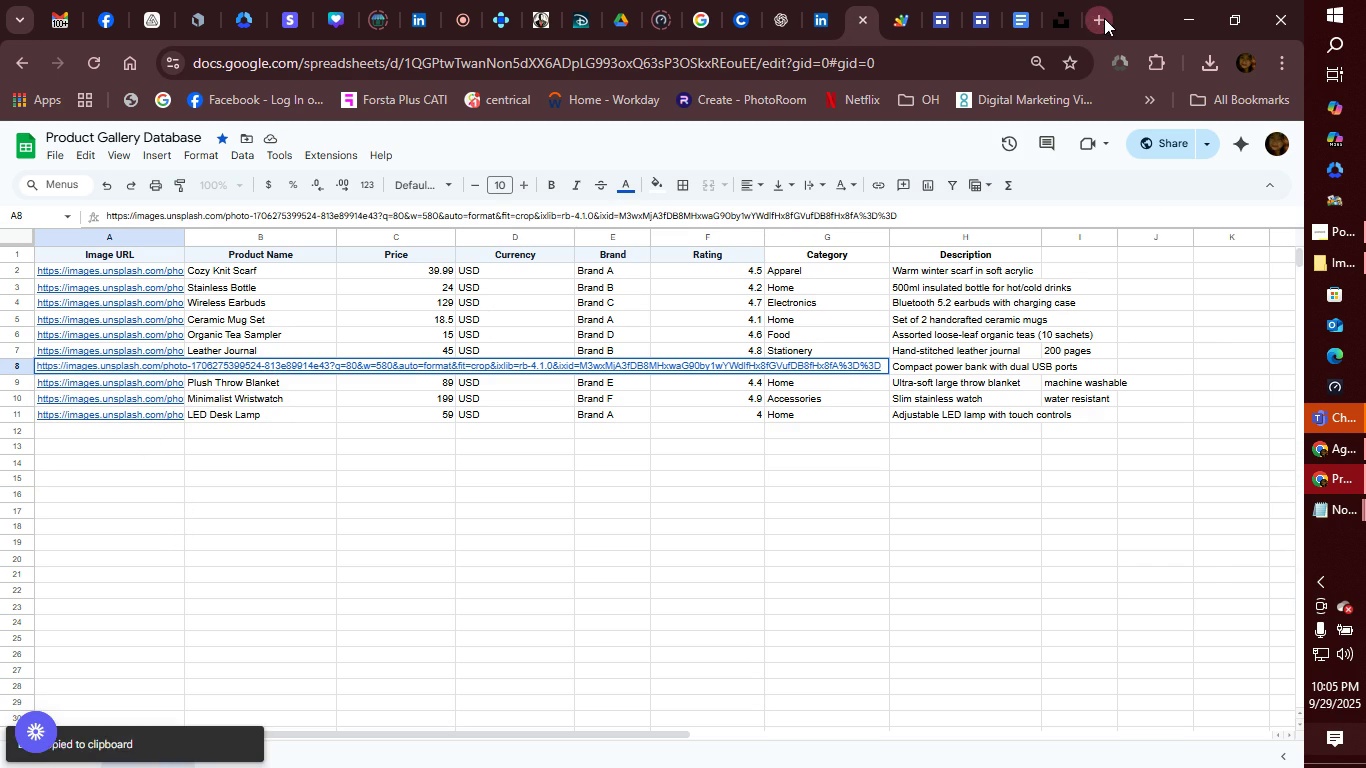 
left_click([1104, 18])